 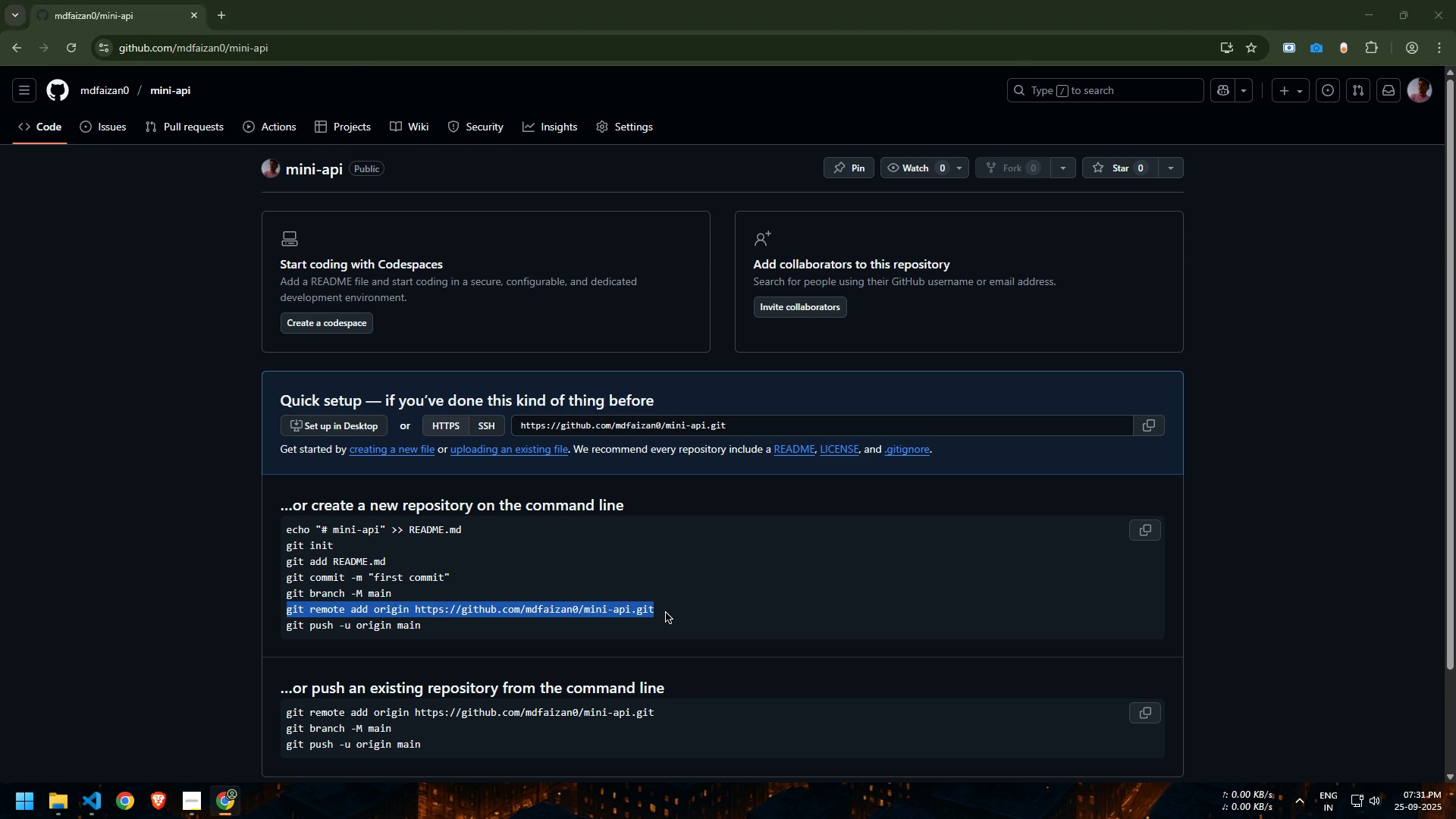 
key(Alt+Tab)
 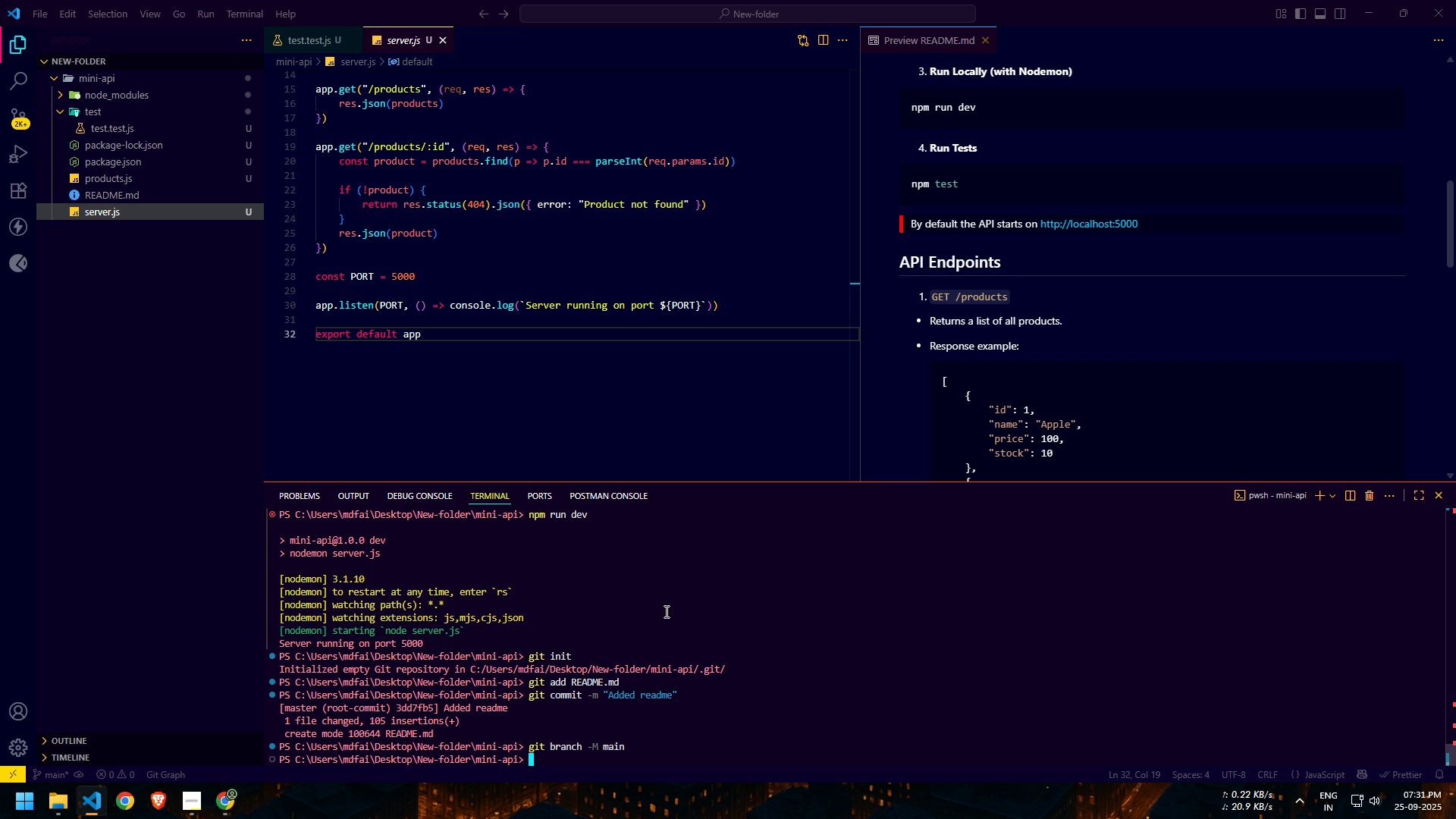 
wait(6.77)
 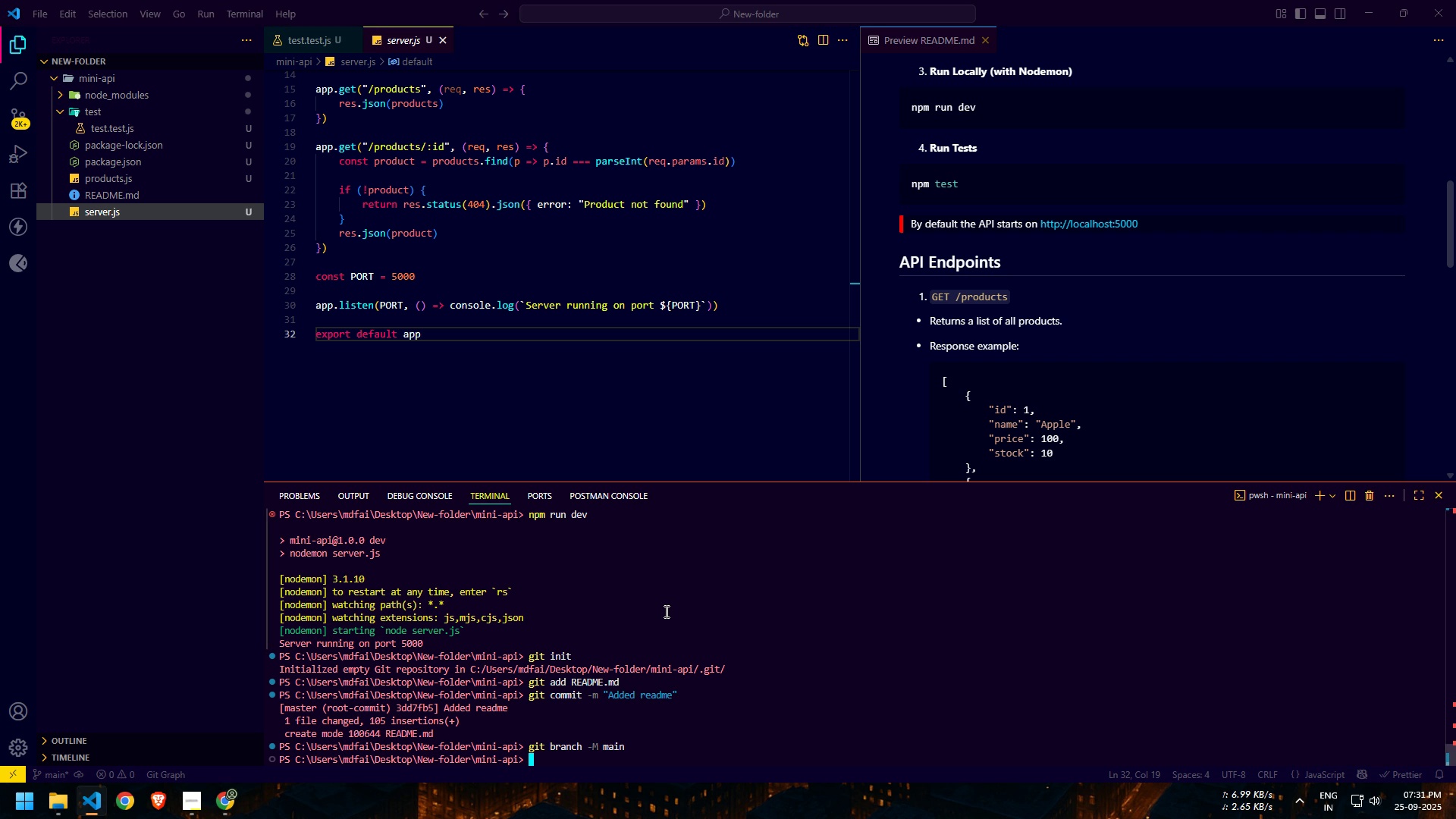 
type(git)
 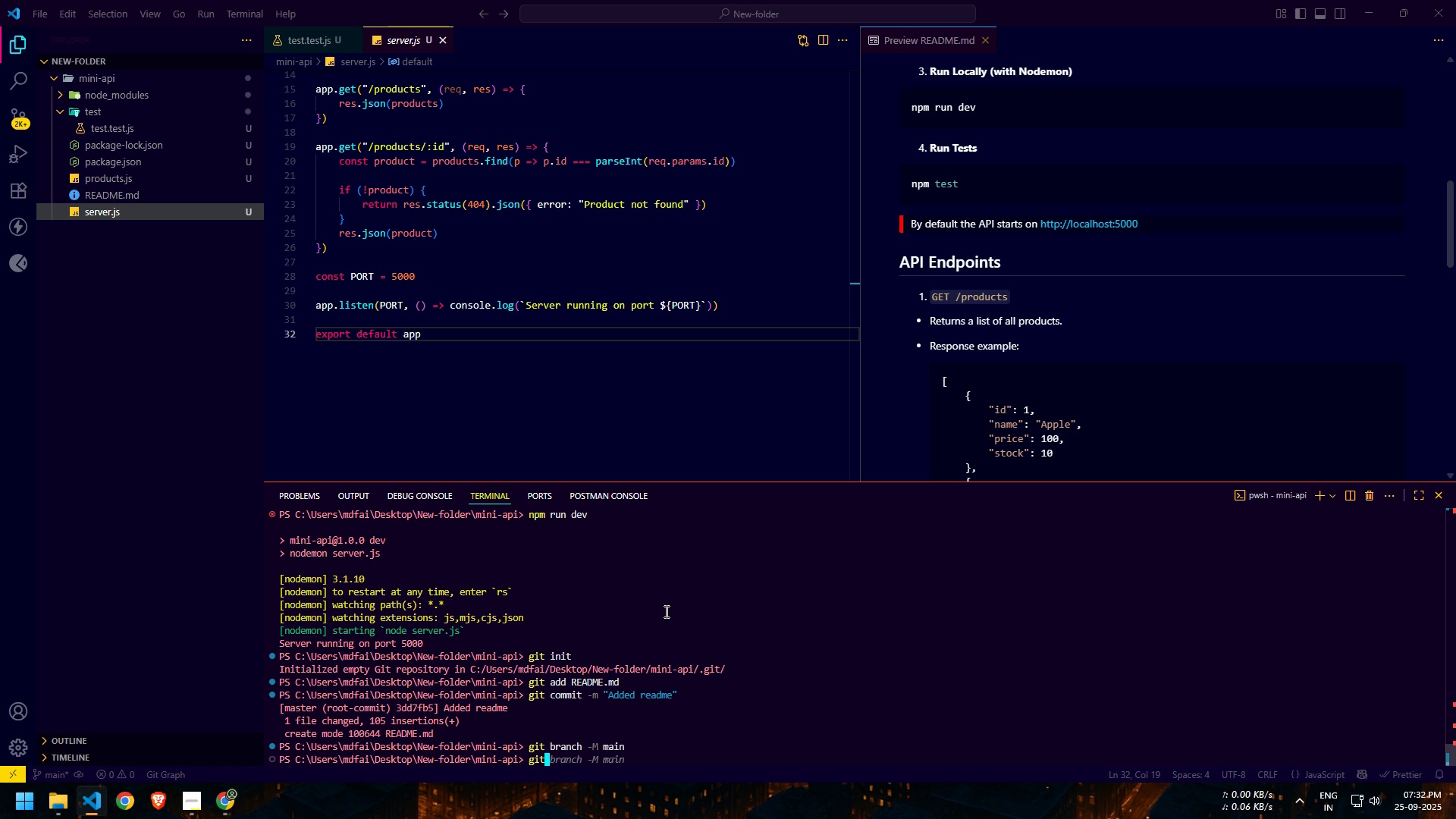 
wait(6.68)
 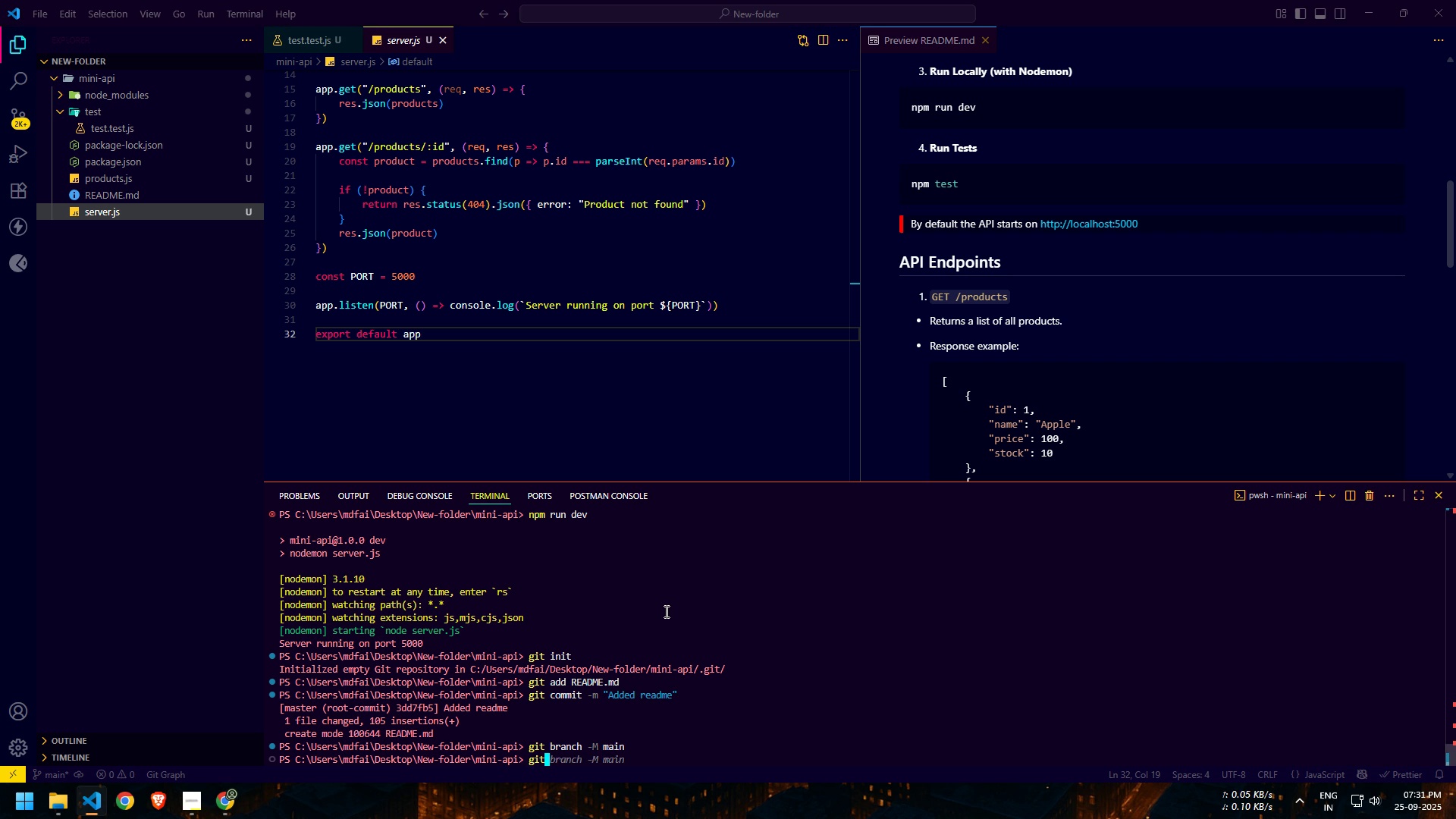 
key(Alt+AltLeft)
 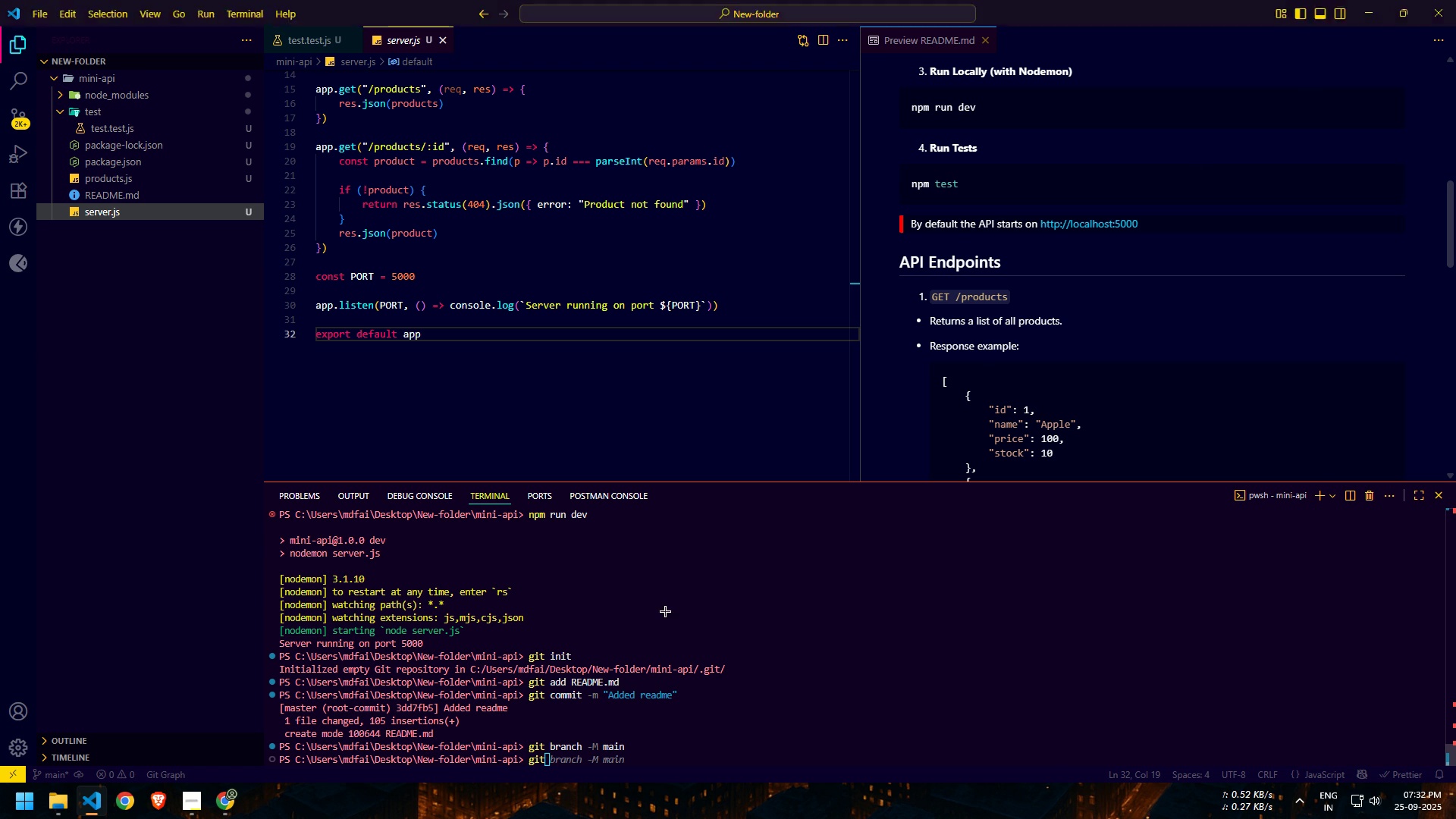 
key(Alt+Tab)
 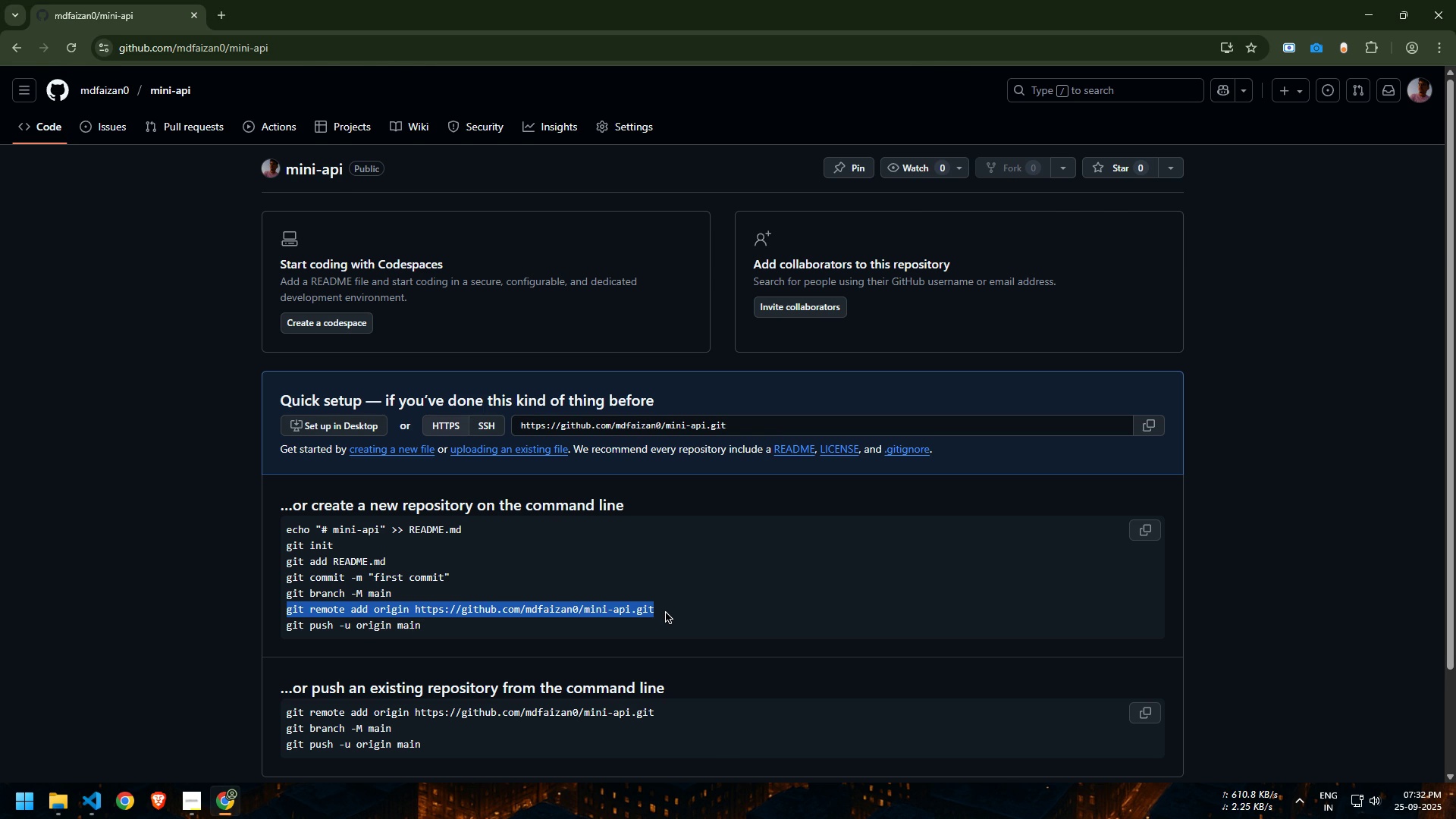 
key(Alt+AltLeft)
 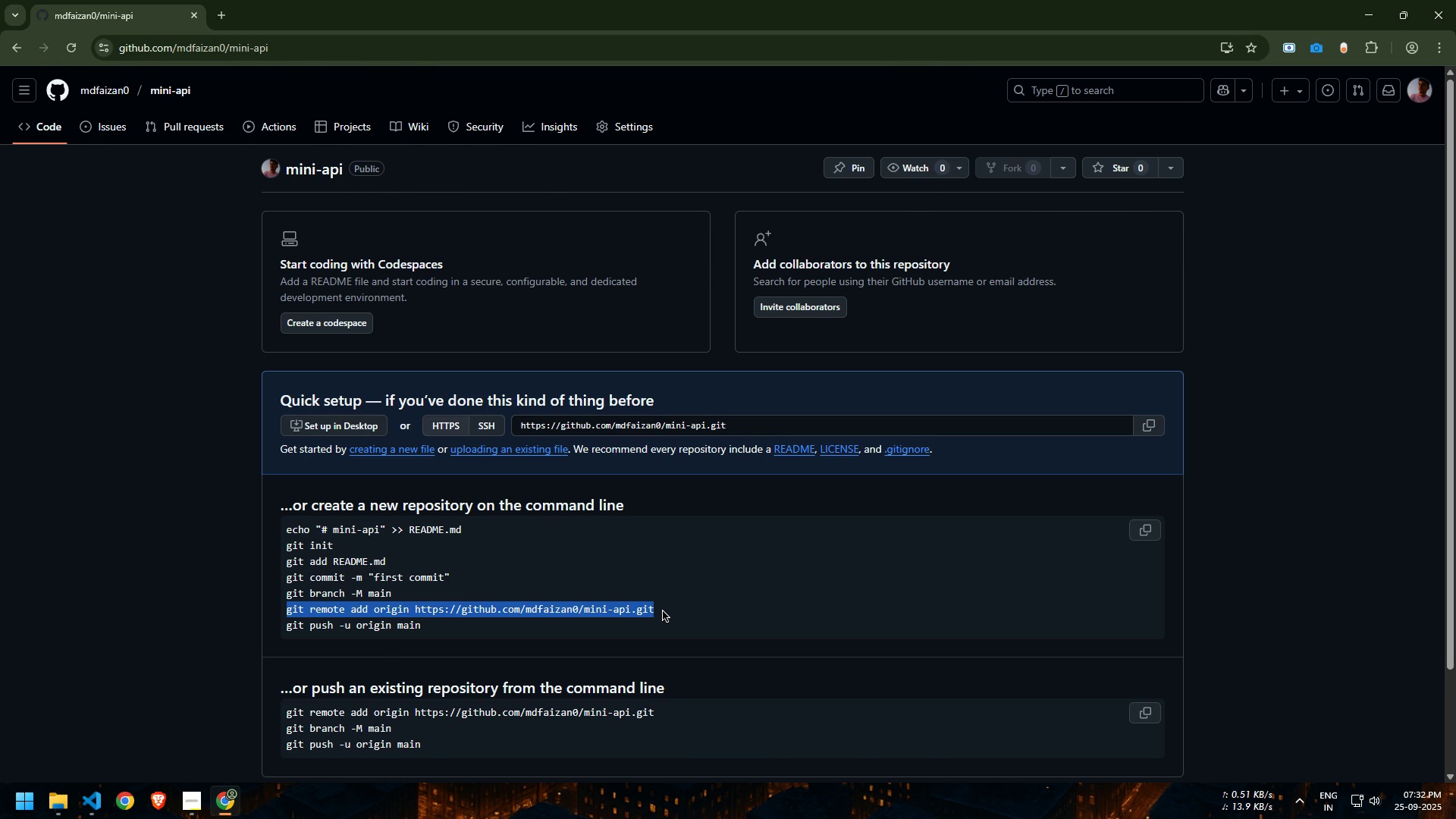 
key(Tab)
type( rem[Home])